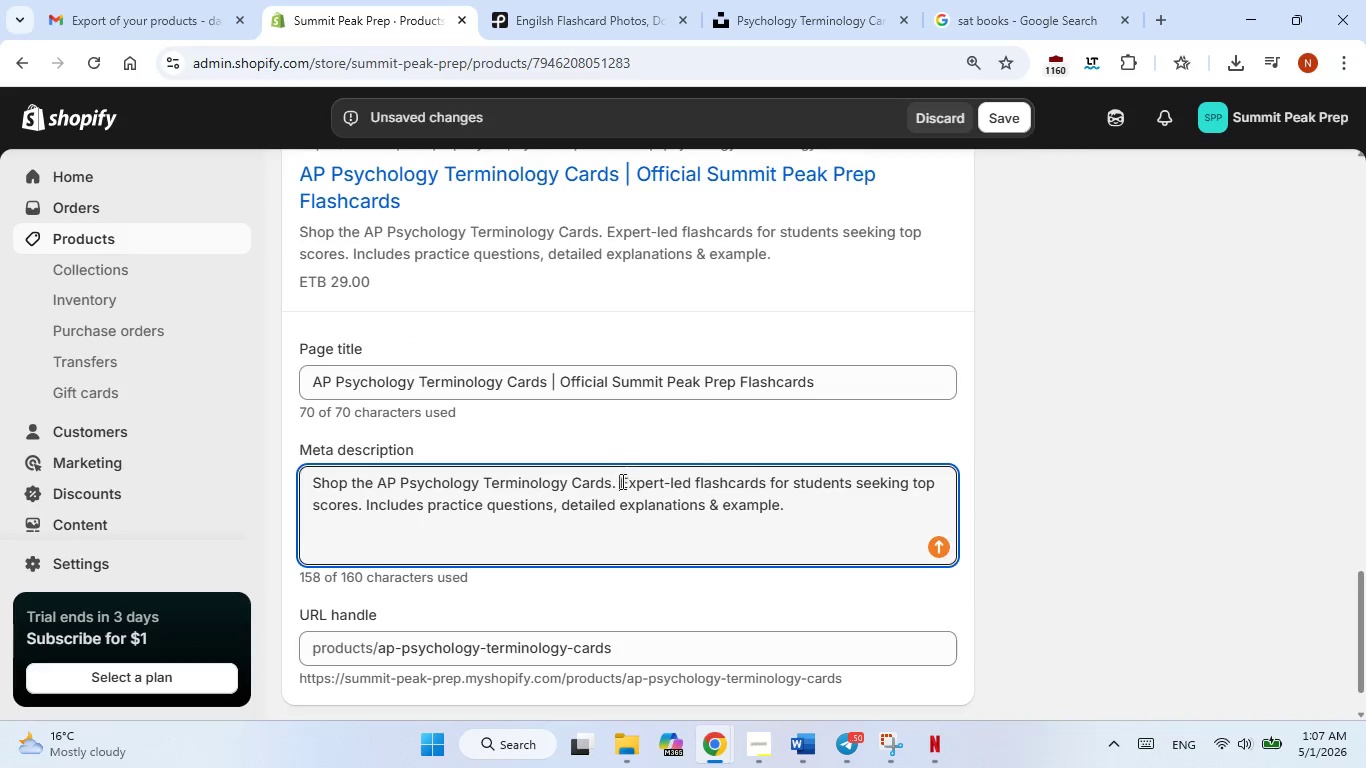 
left_click([620, 466])
 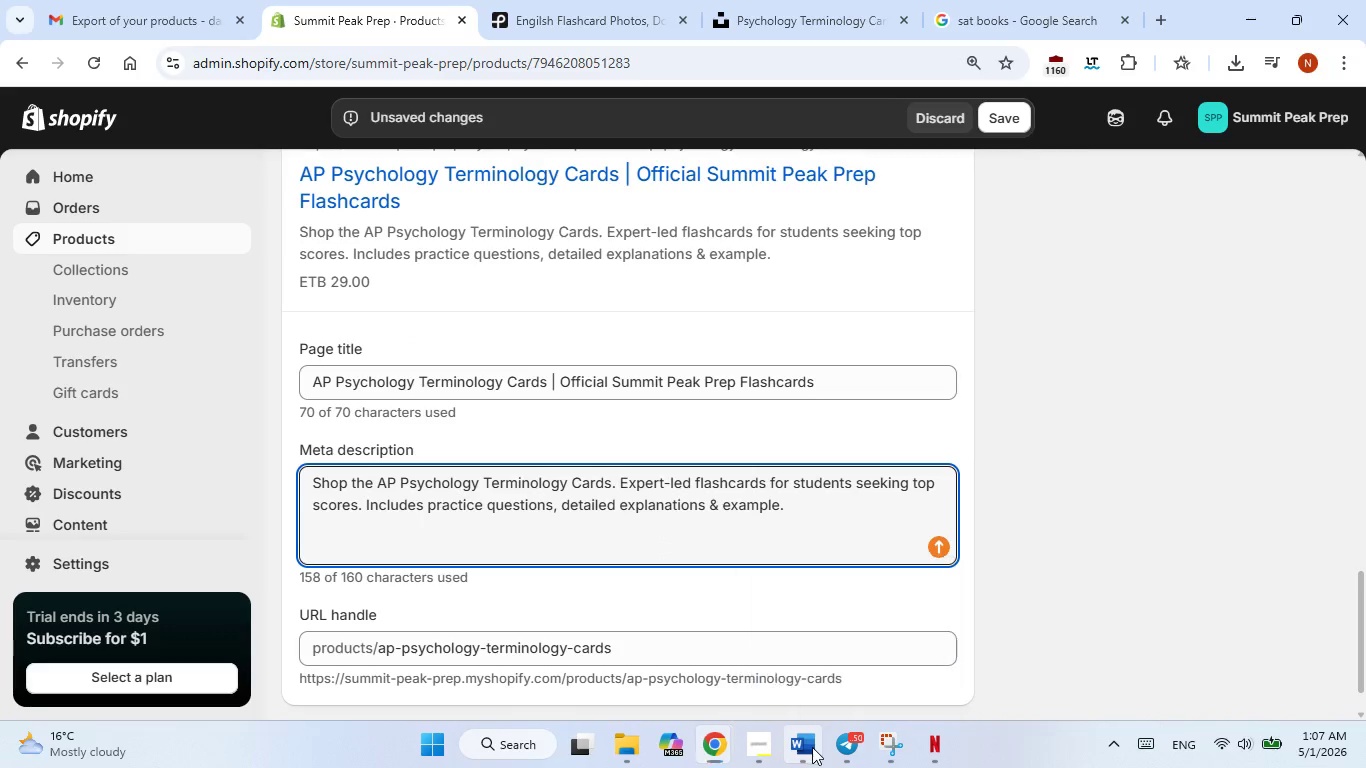 
left_click([812, 747])
 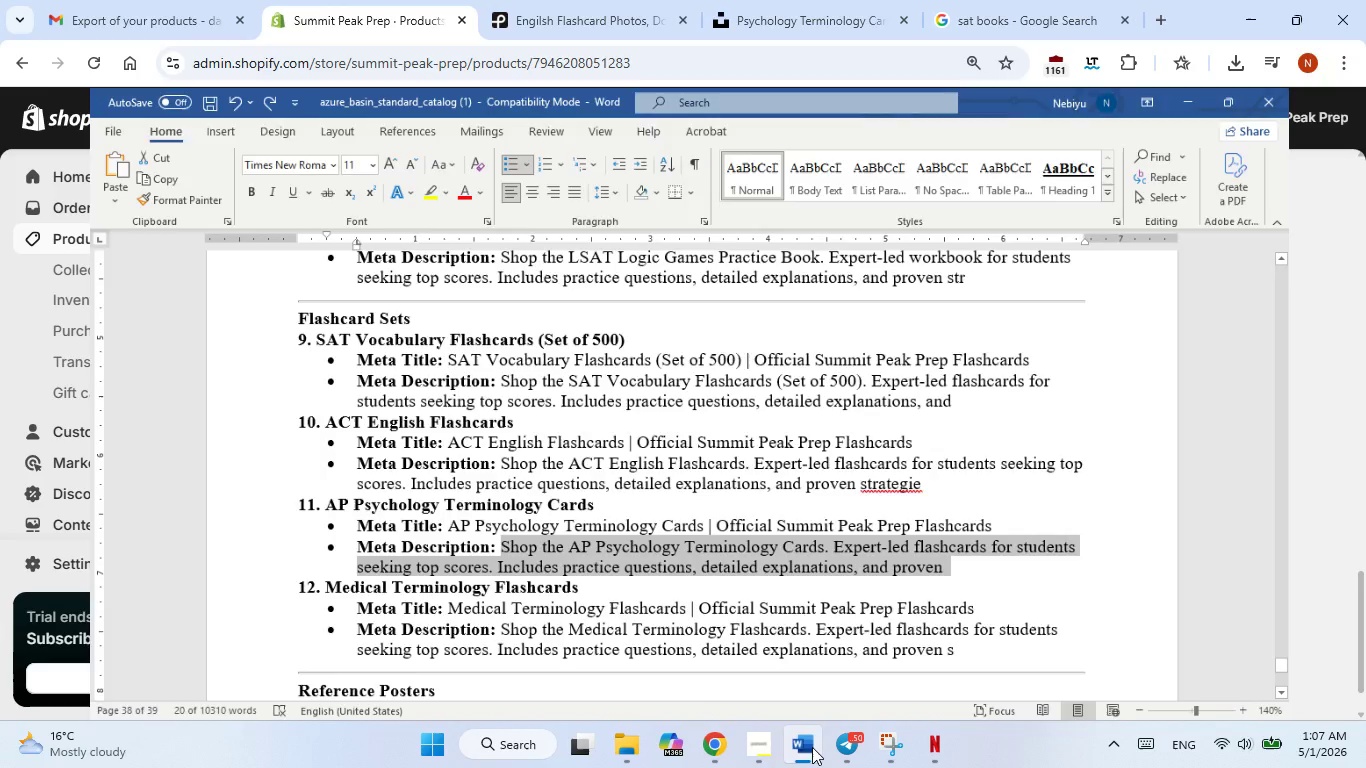 
left_click([812, 747])
 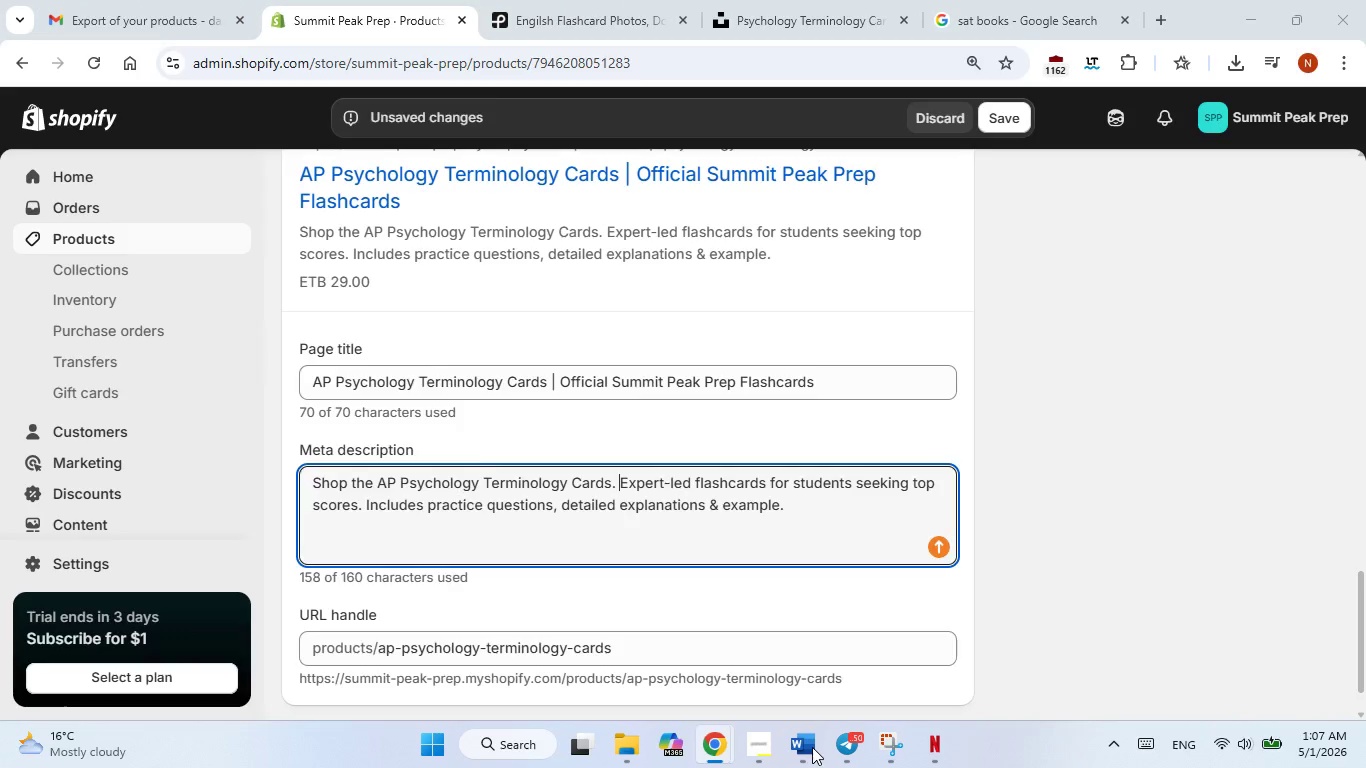 
left_click([812, 747])
 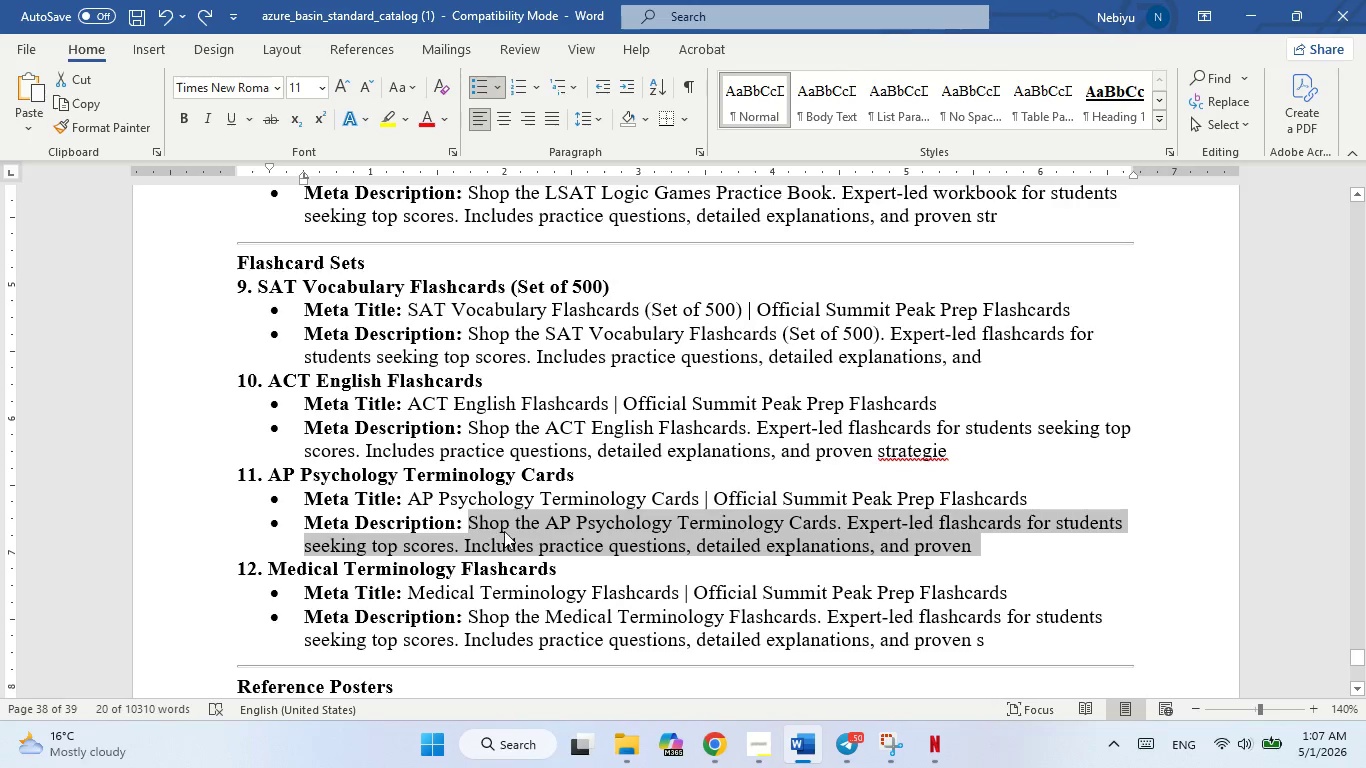 
right_click([505, 531])
 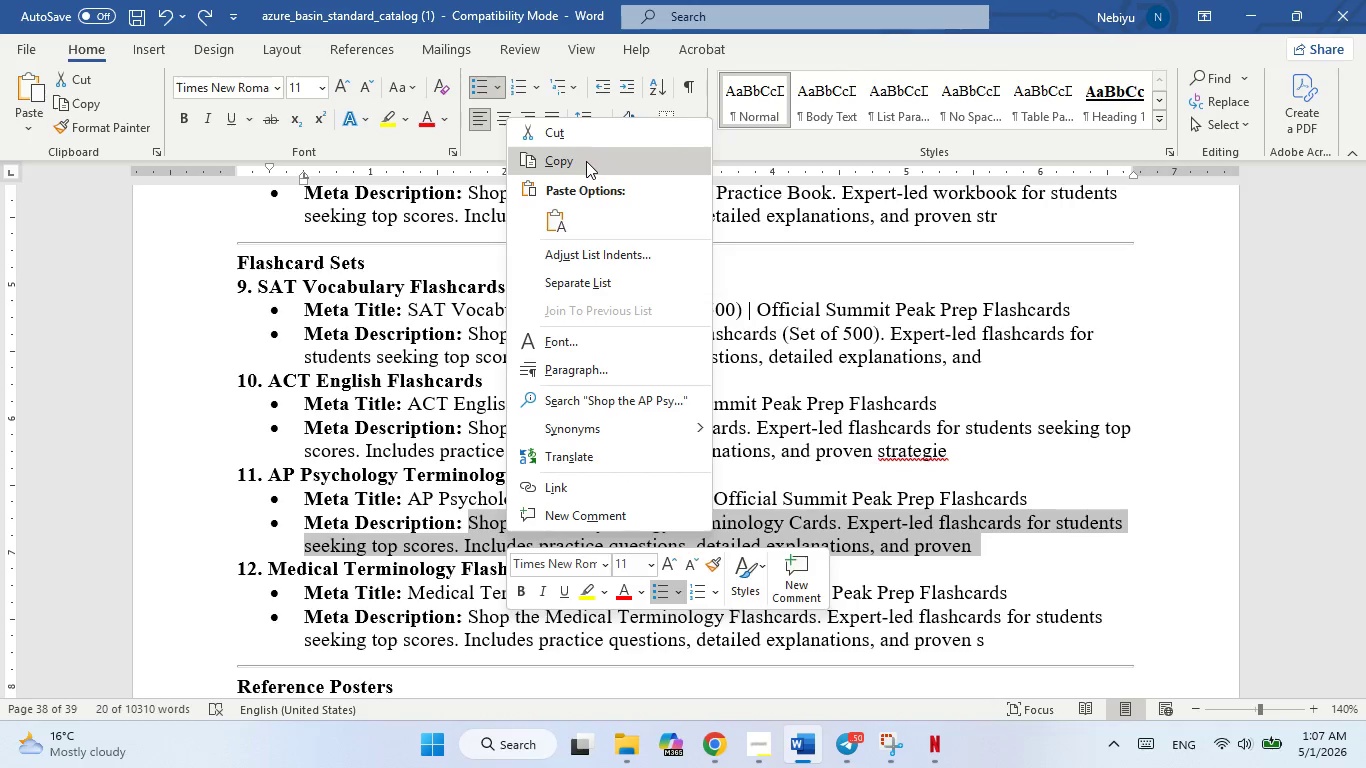 
left_click([586, 161])
 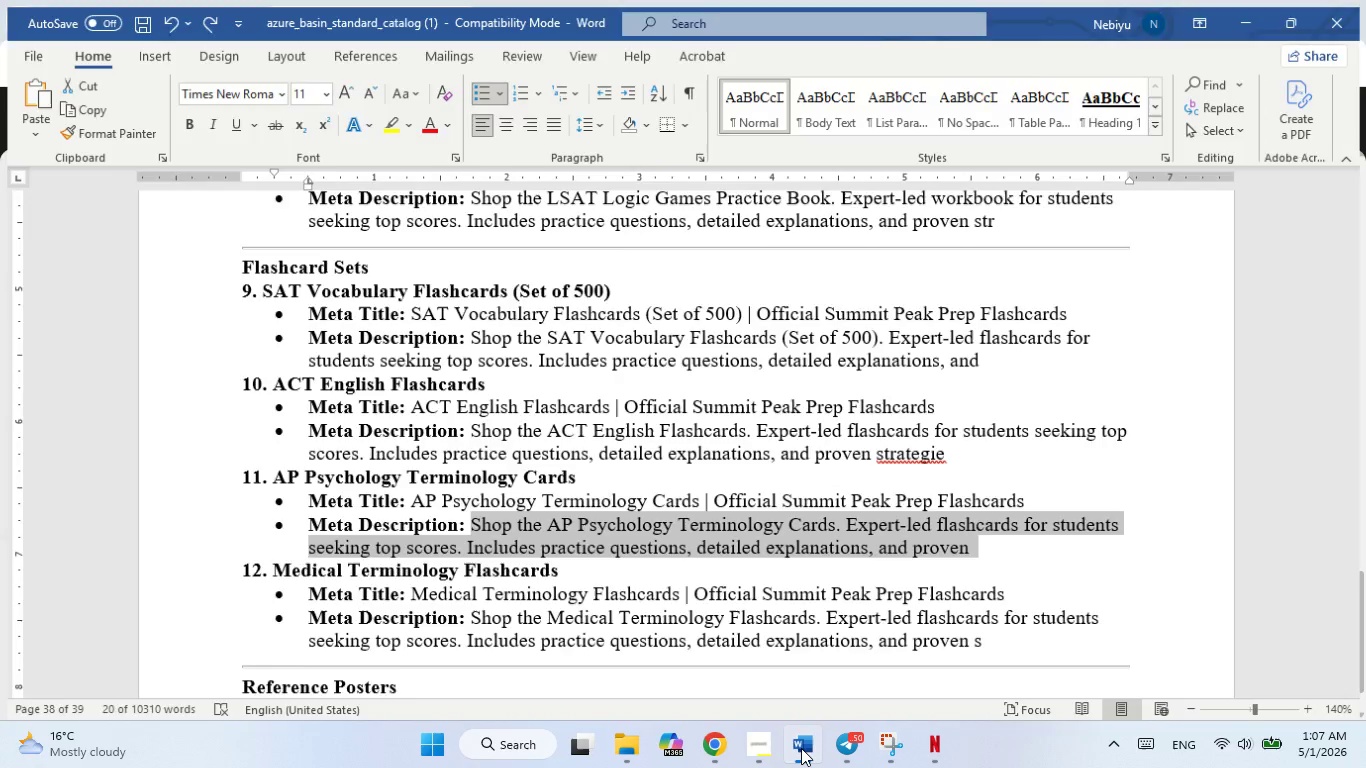 
left_click([801, 748])
 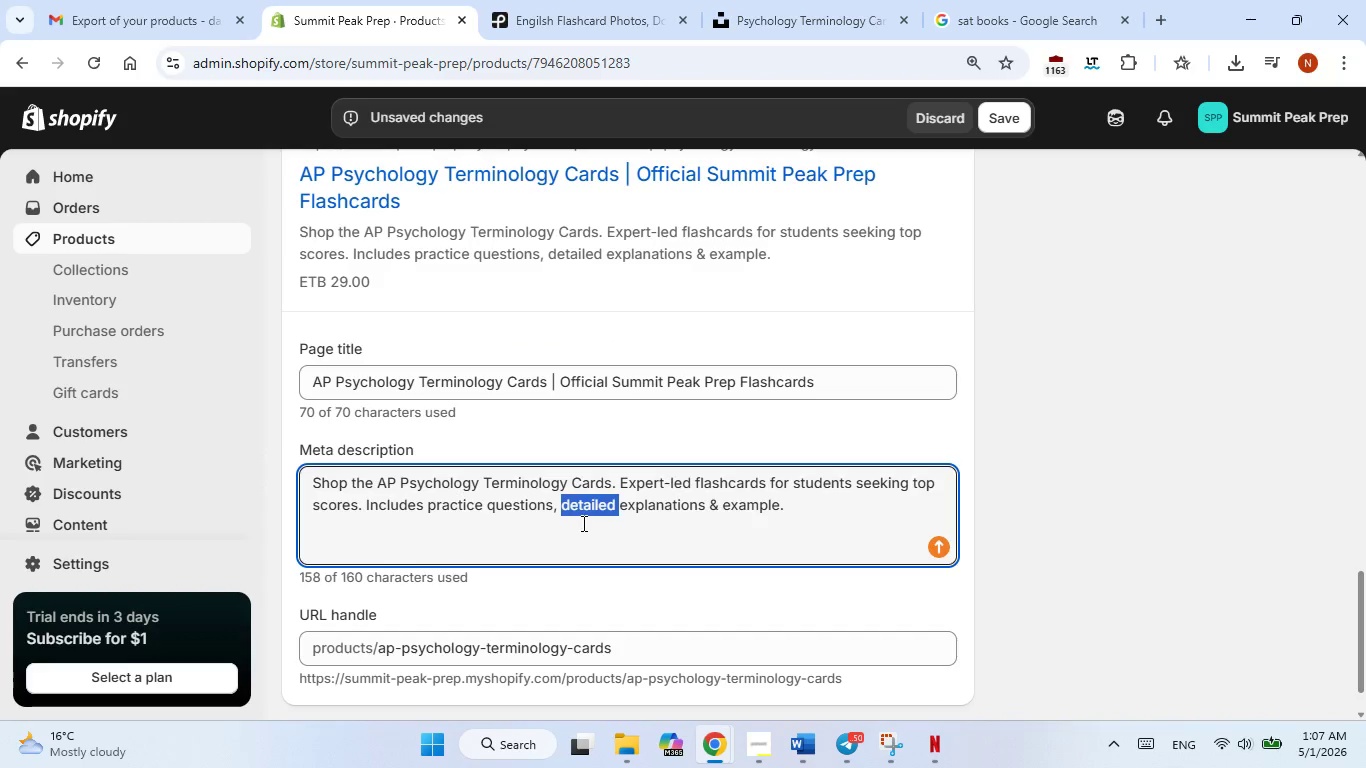 
double_click([582, 523])
 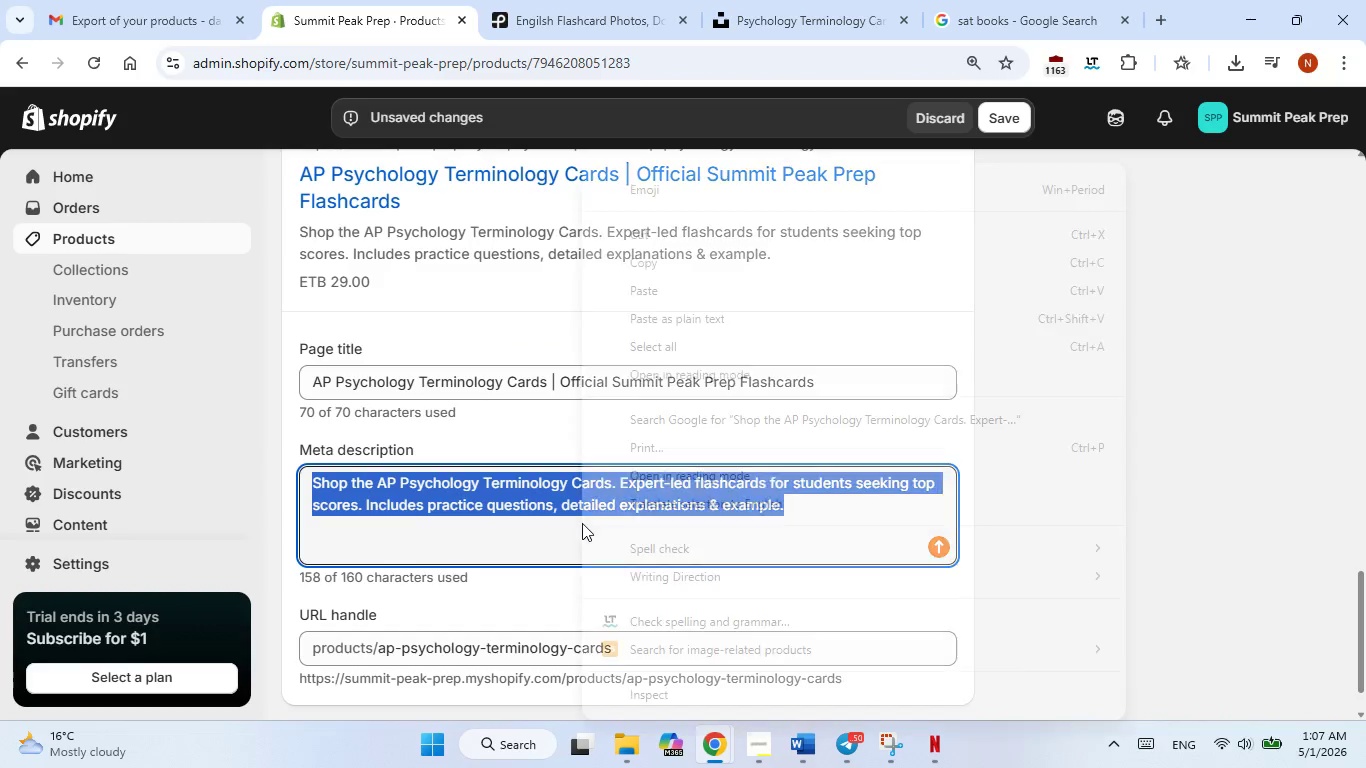 
triple_click([582, 523])
 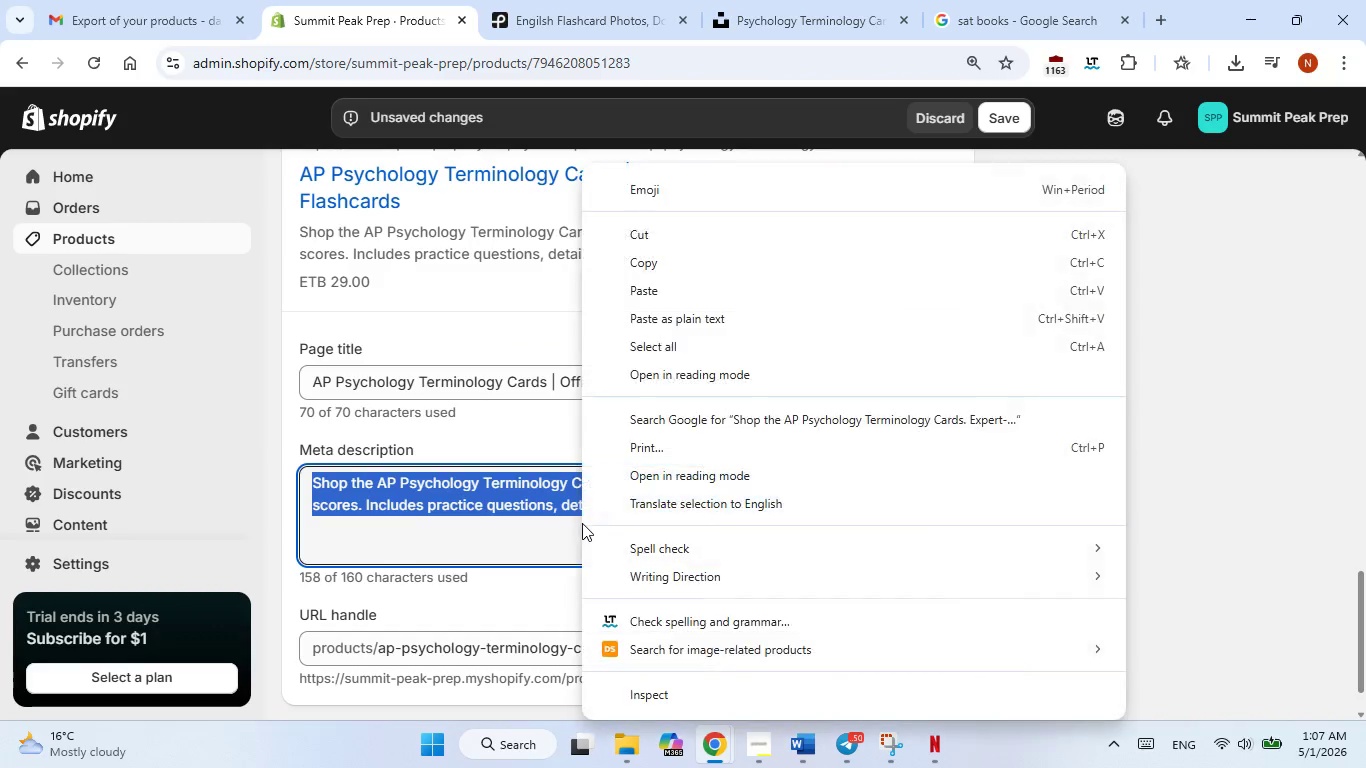 
right_click([582, 523])
 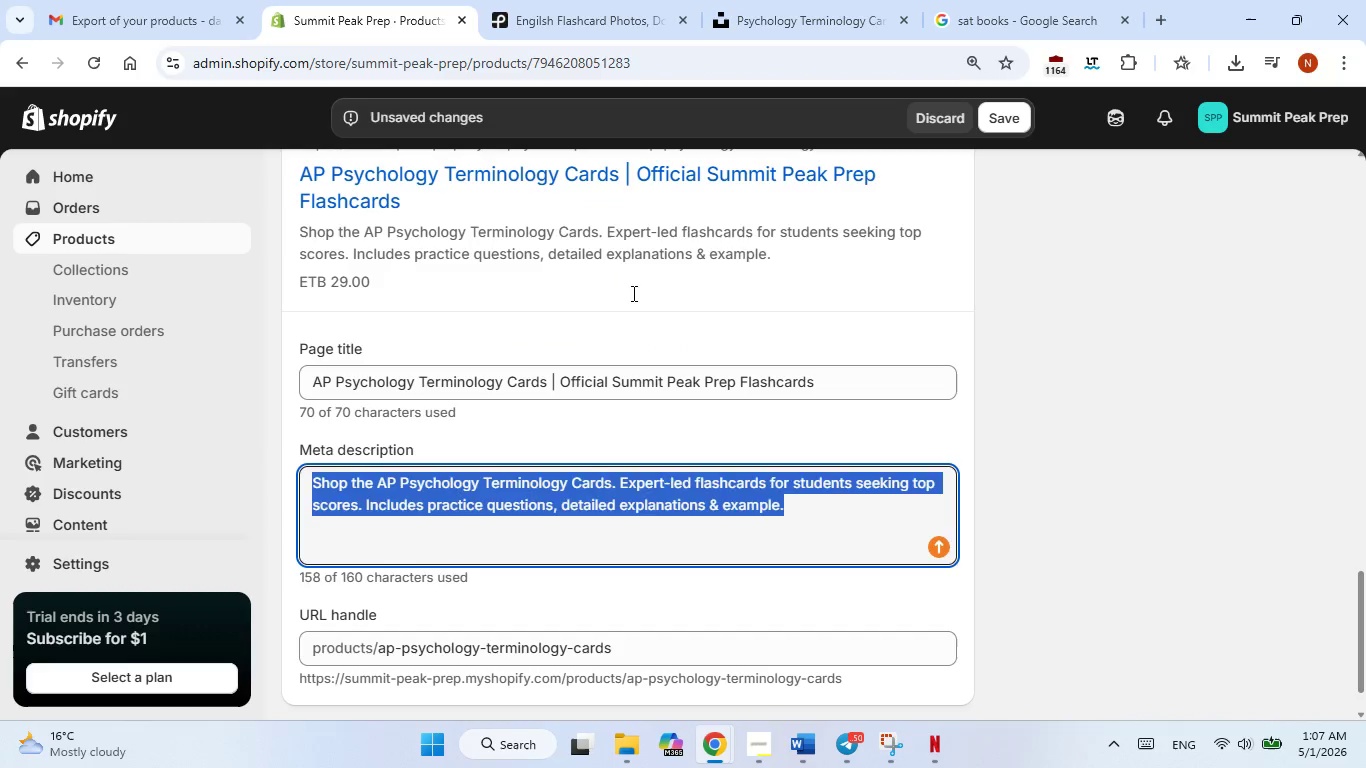 
left_click([632, 293])
 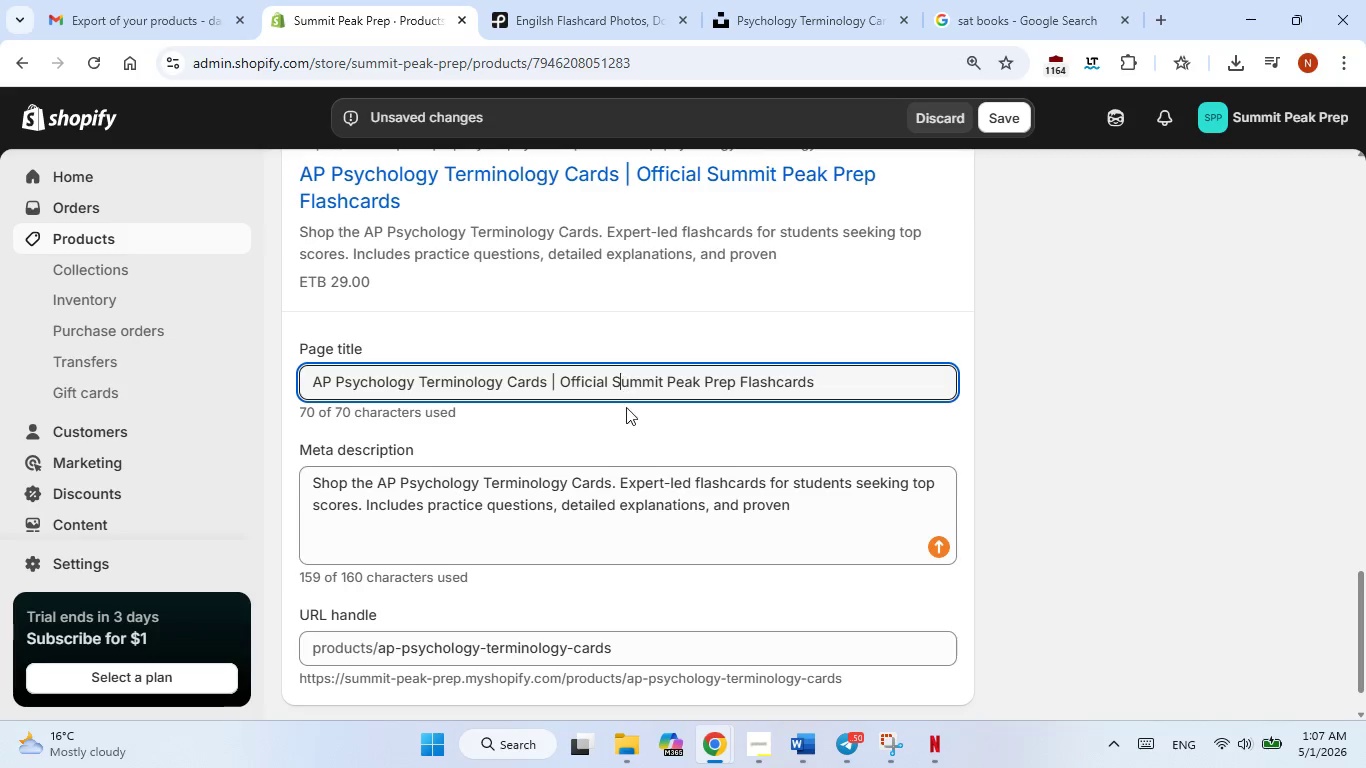 
left_click([624, 383])
 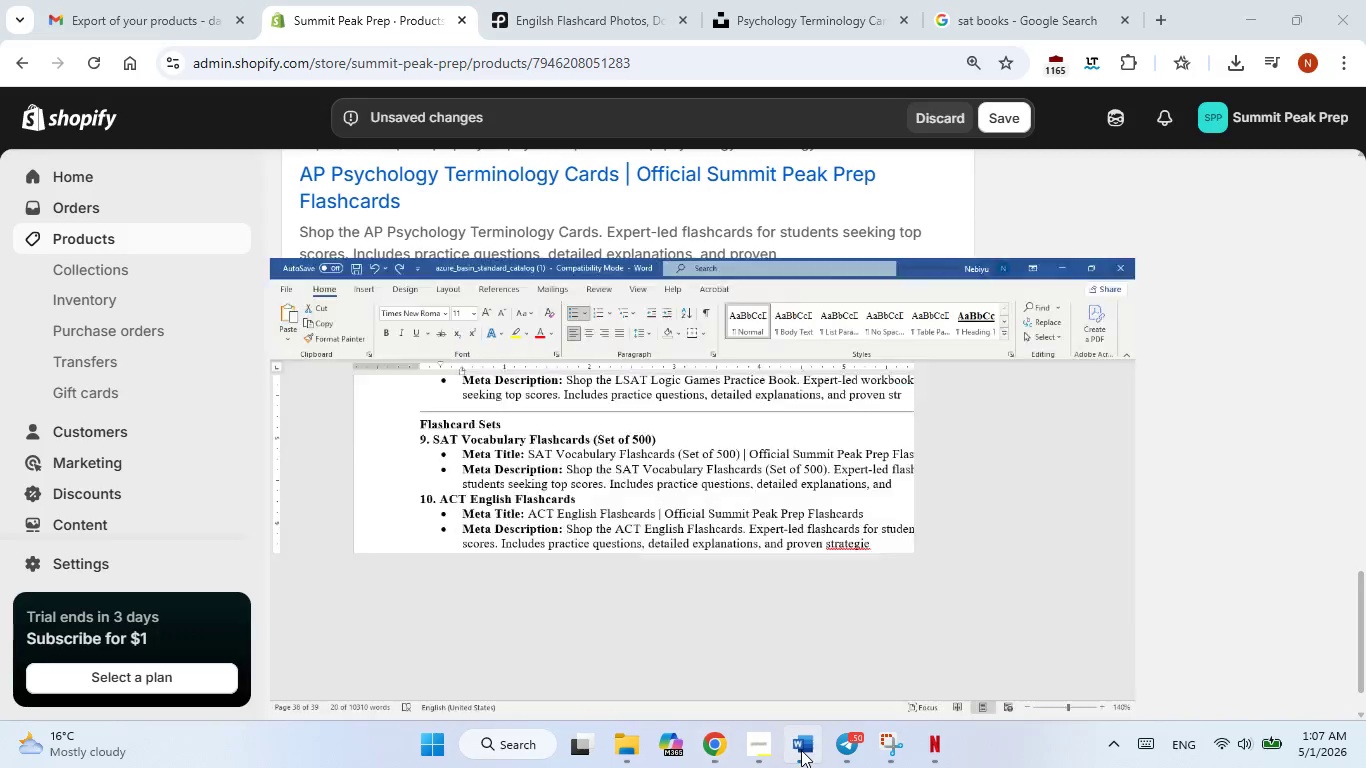 
left_click([801, 750])
 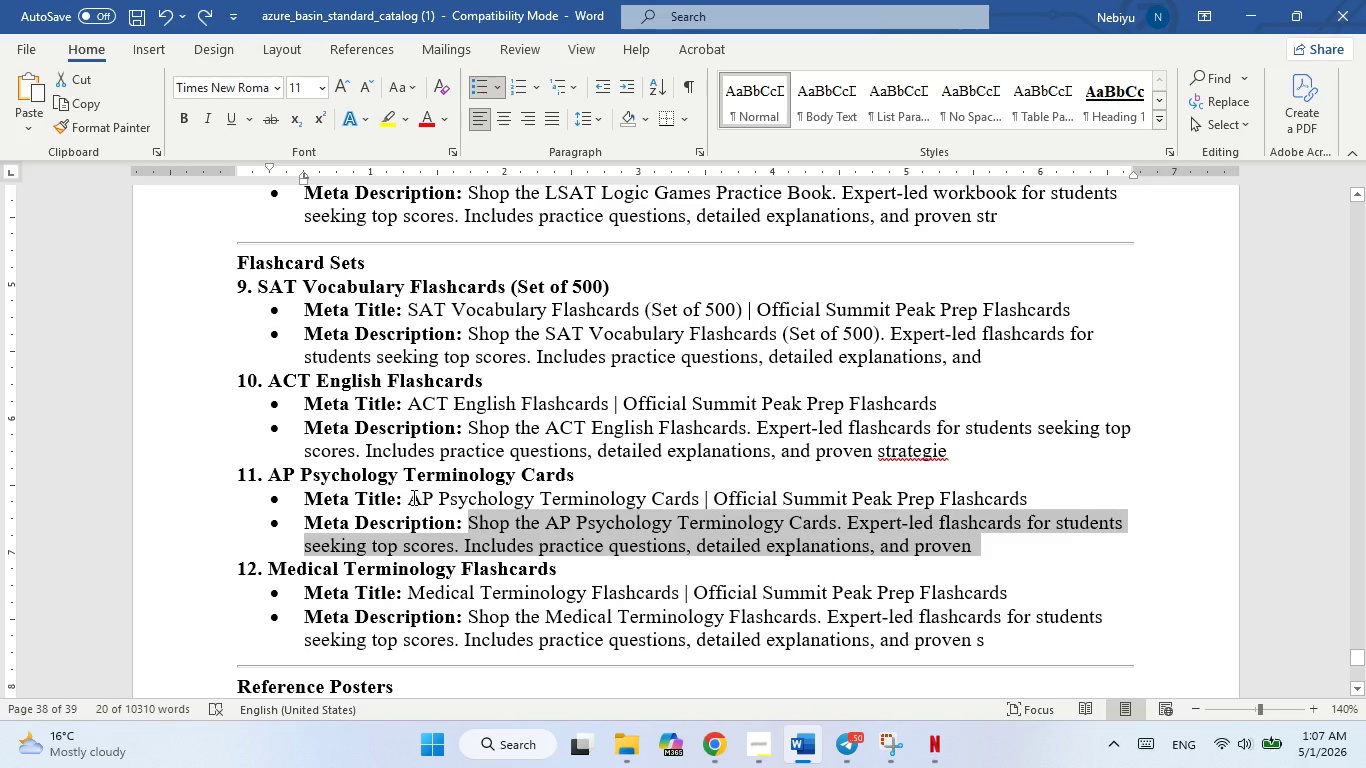 
left_click_drag(start_coordinate=[412, 497], to_coordinate=[994, 497])
 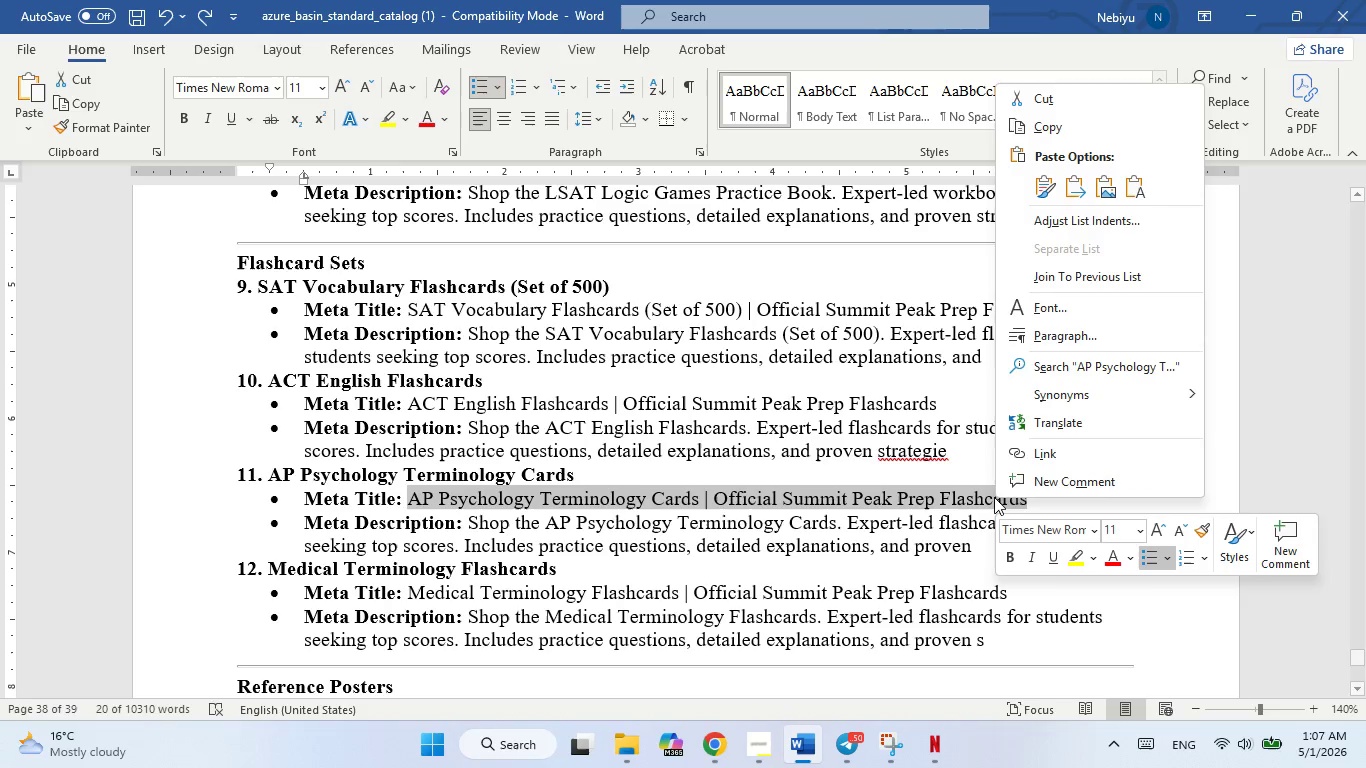 
right_click([994, 497])
 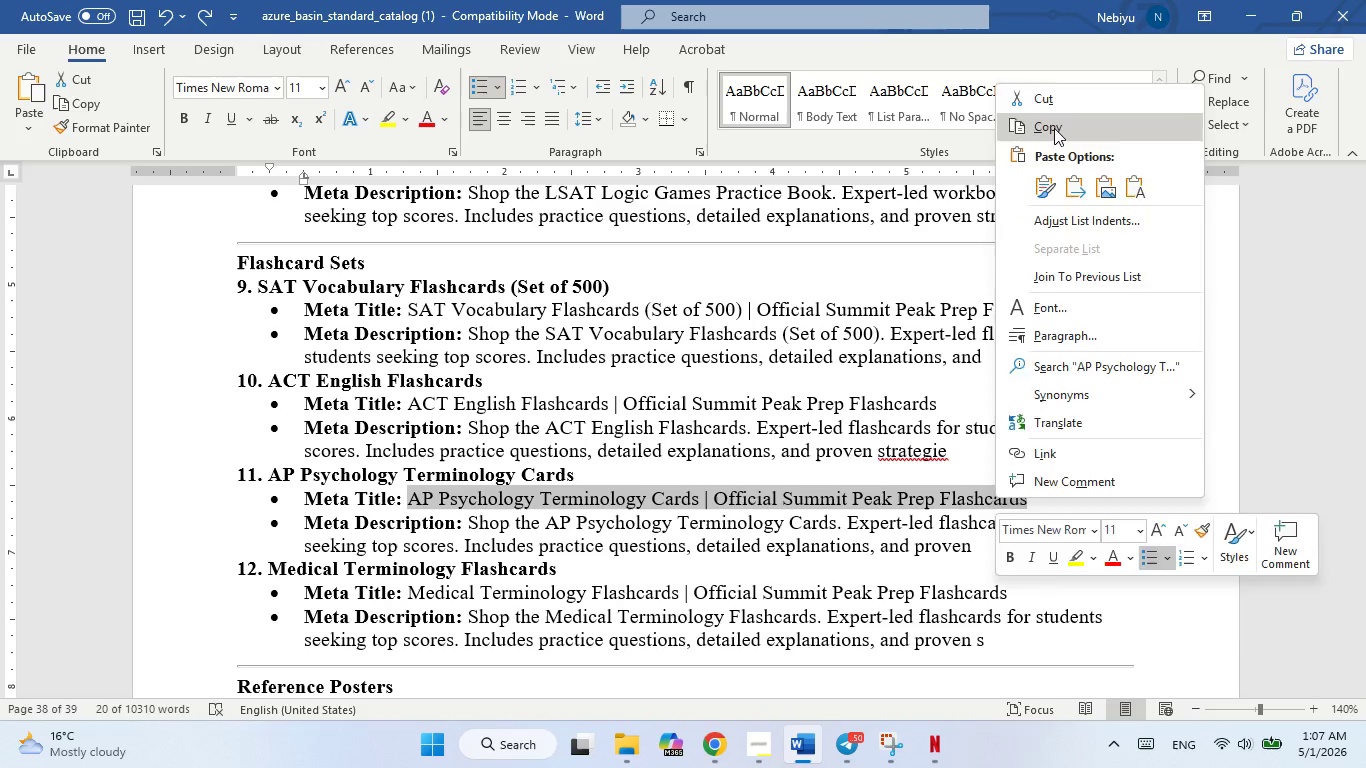 
left_click([1054, 128])
 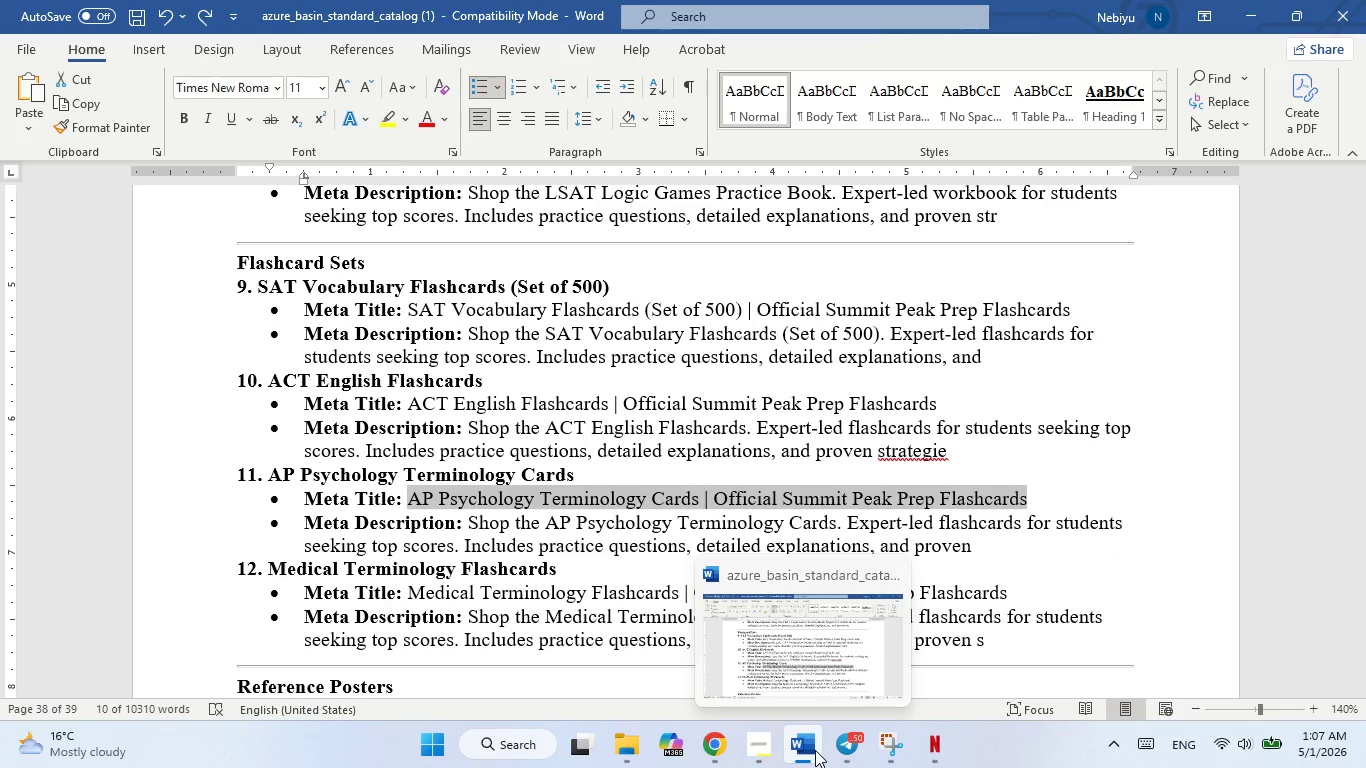 
left_click([815, 750])
 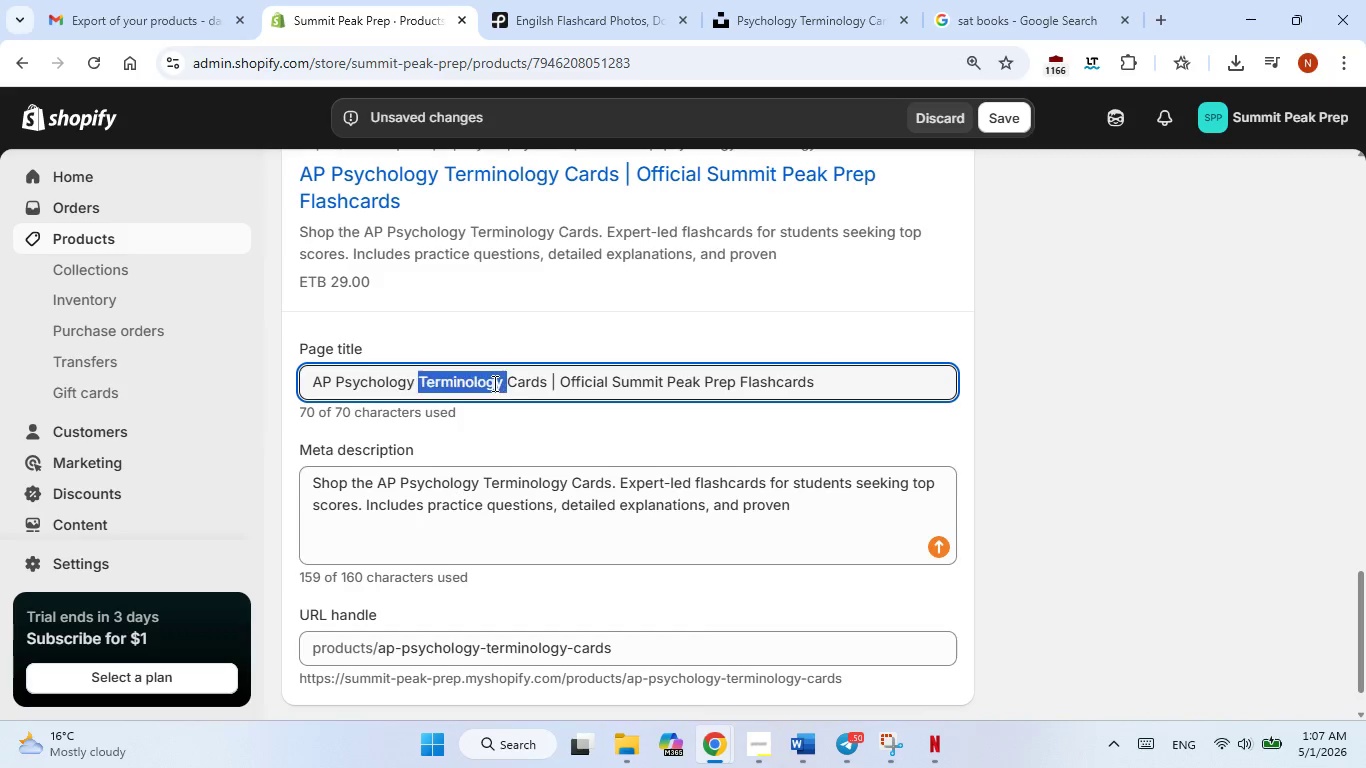 
double_click([493, 383])
 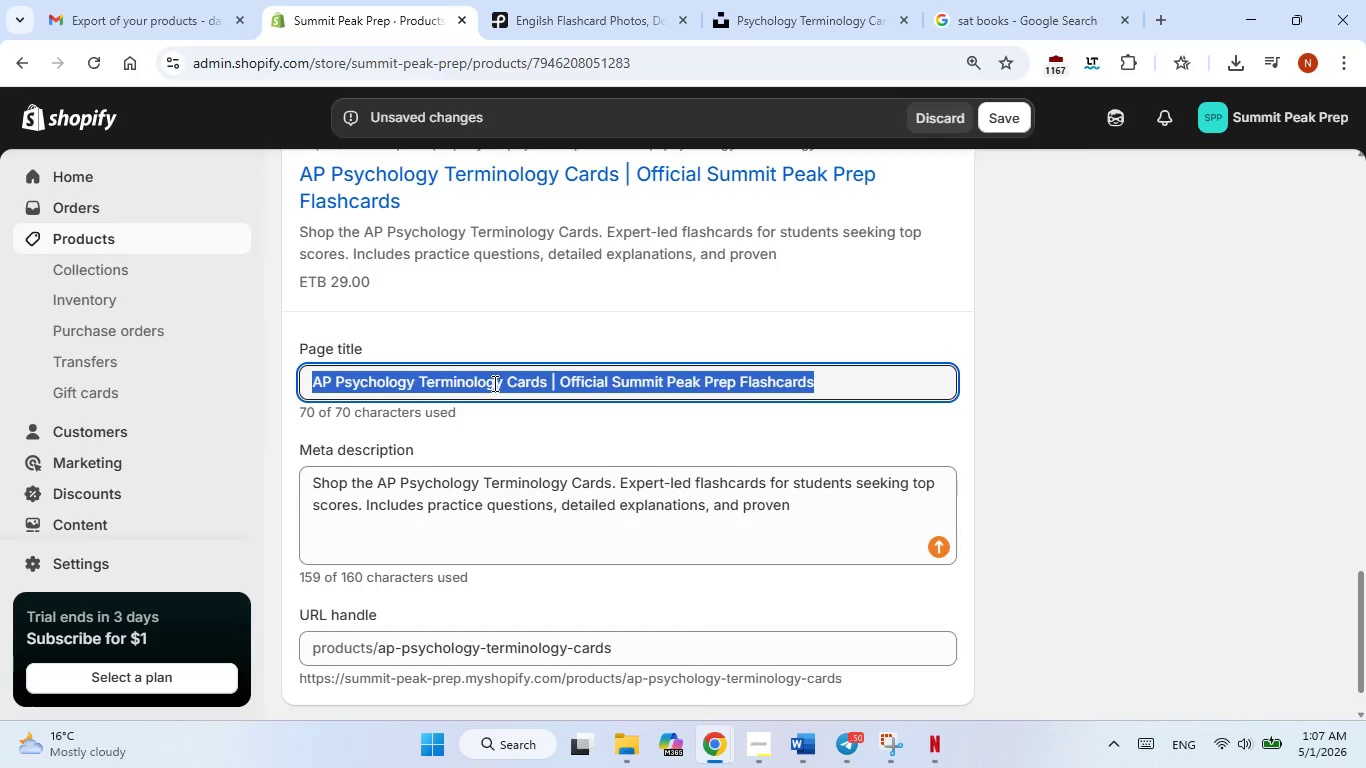 
triple_click([493, 383])
 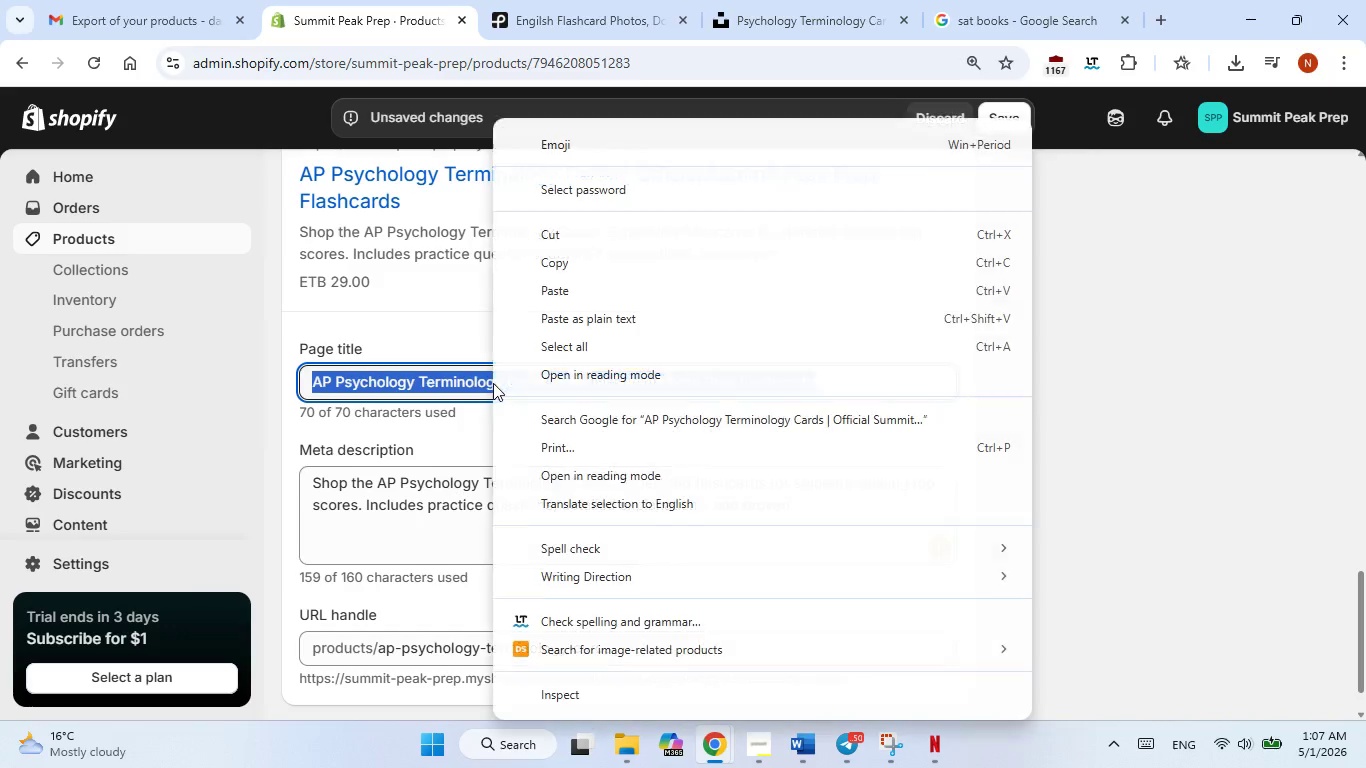 
right_click([493, 383])
 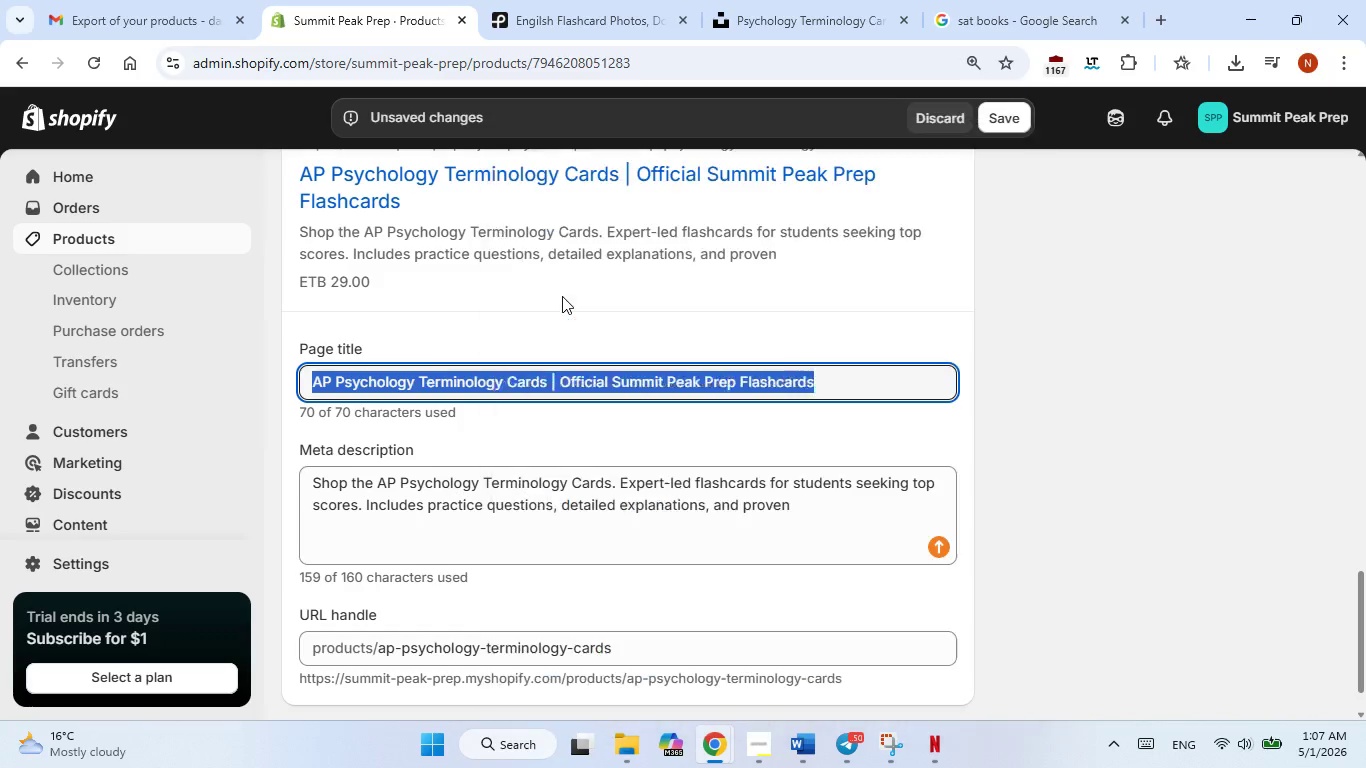 
left_click([562, 296])
 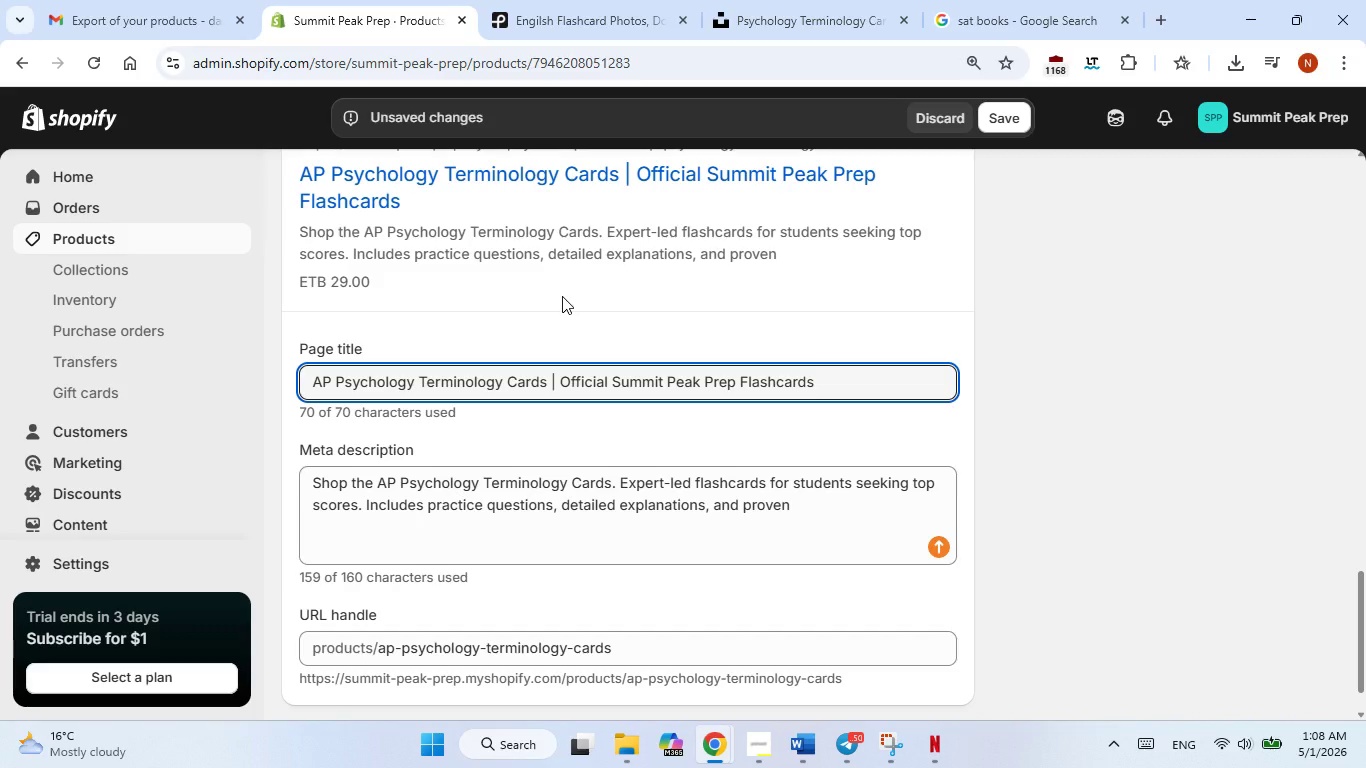 
wait(51.05)
 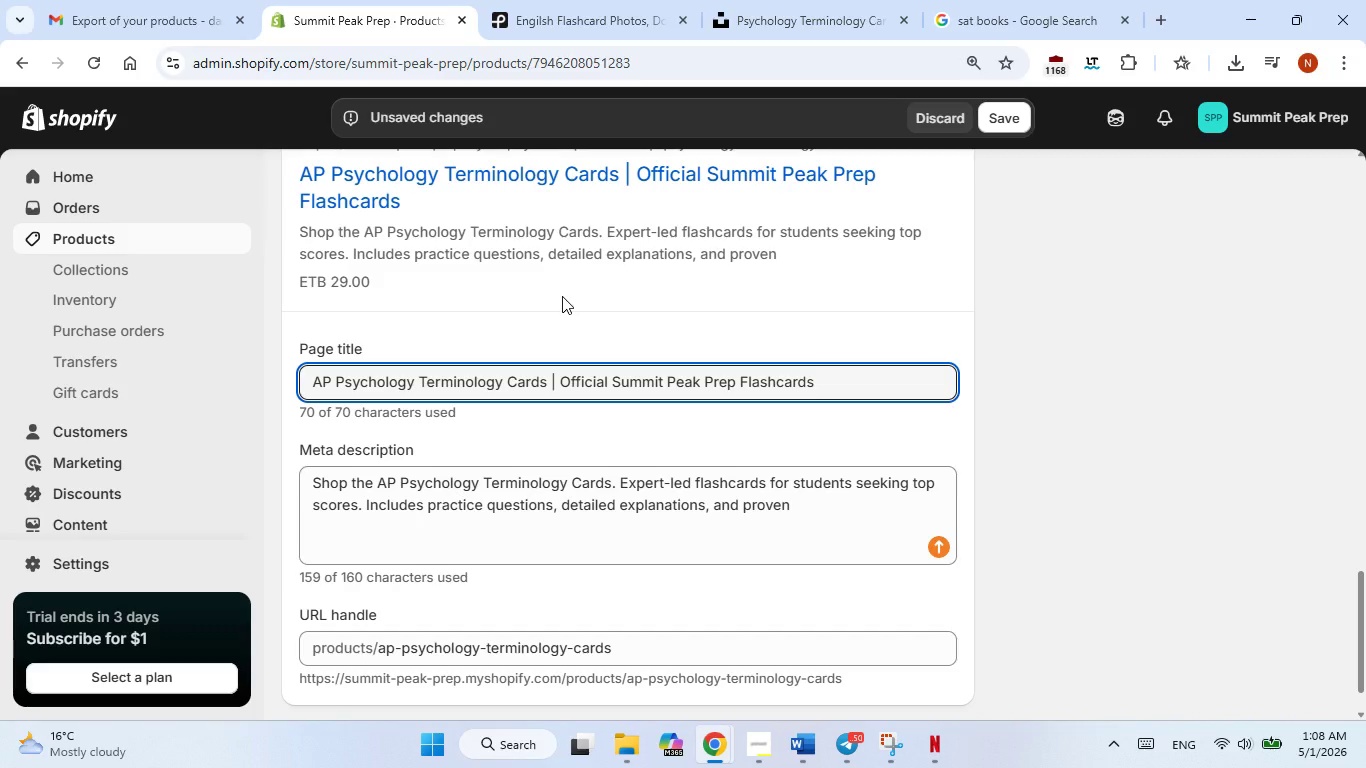 
mouse_move([639, 751])
 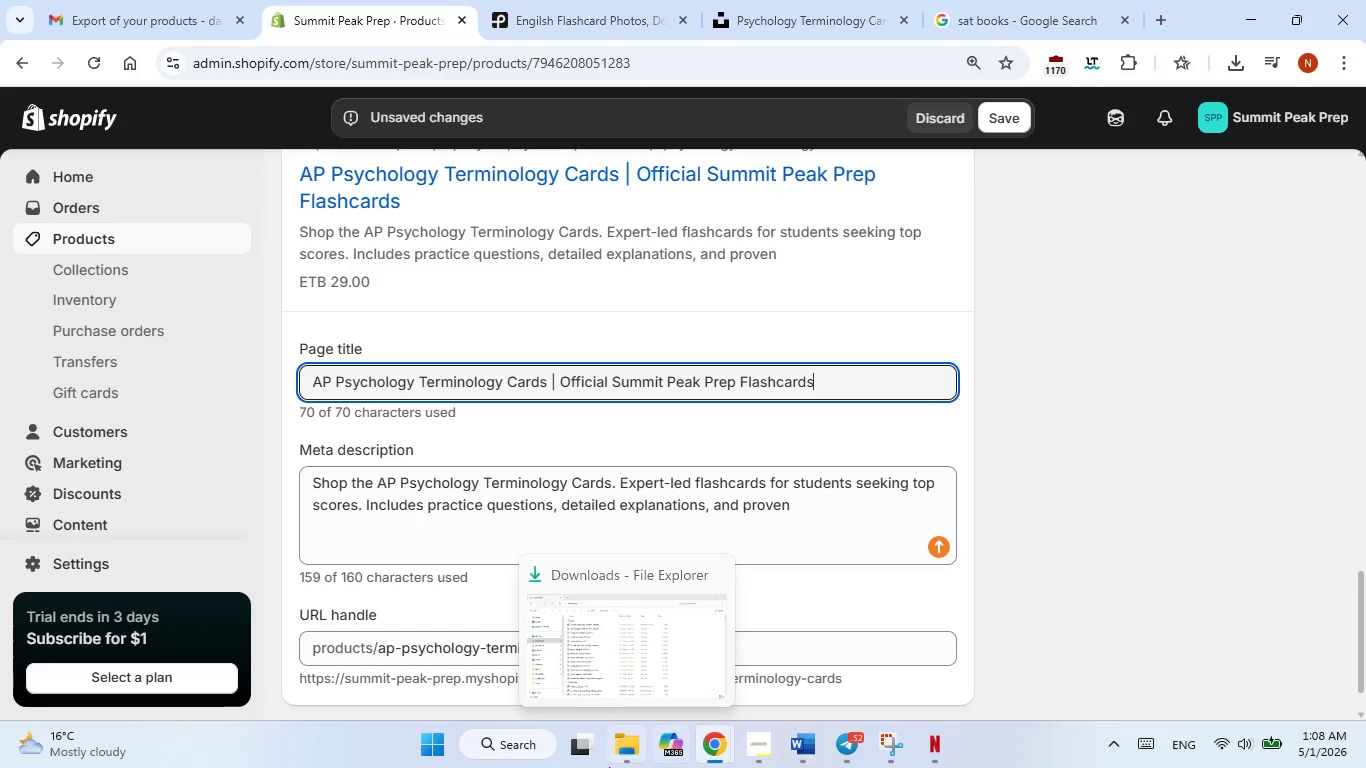 
wait(5.49)
 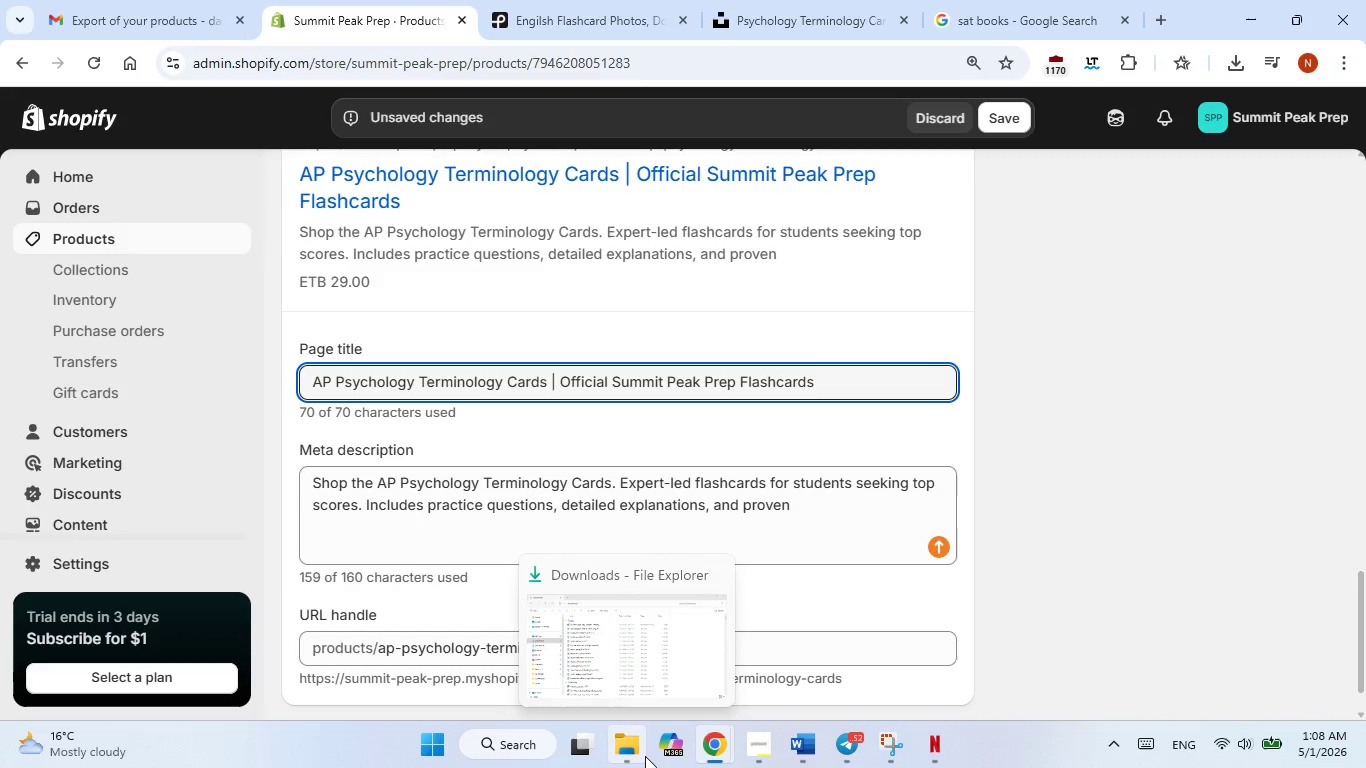 
left_click([771, 510])
 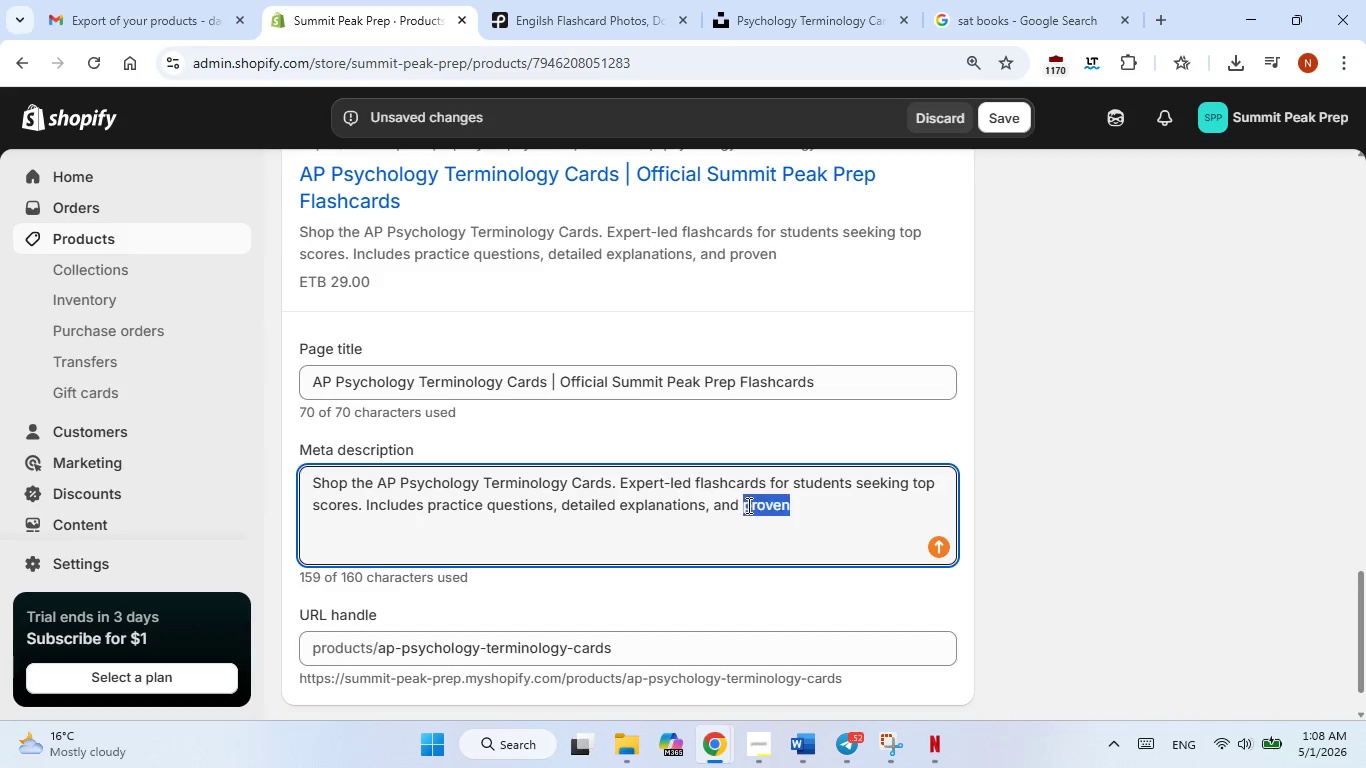 
left_click_drag(start_coordinate=[798, 508], to_coordinate=[707, 509])
 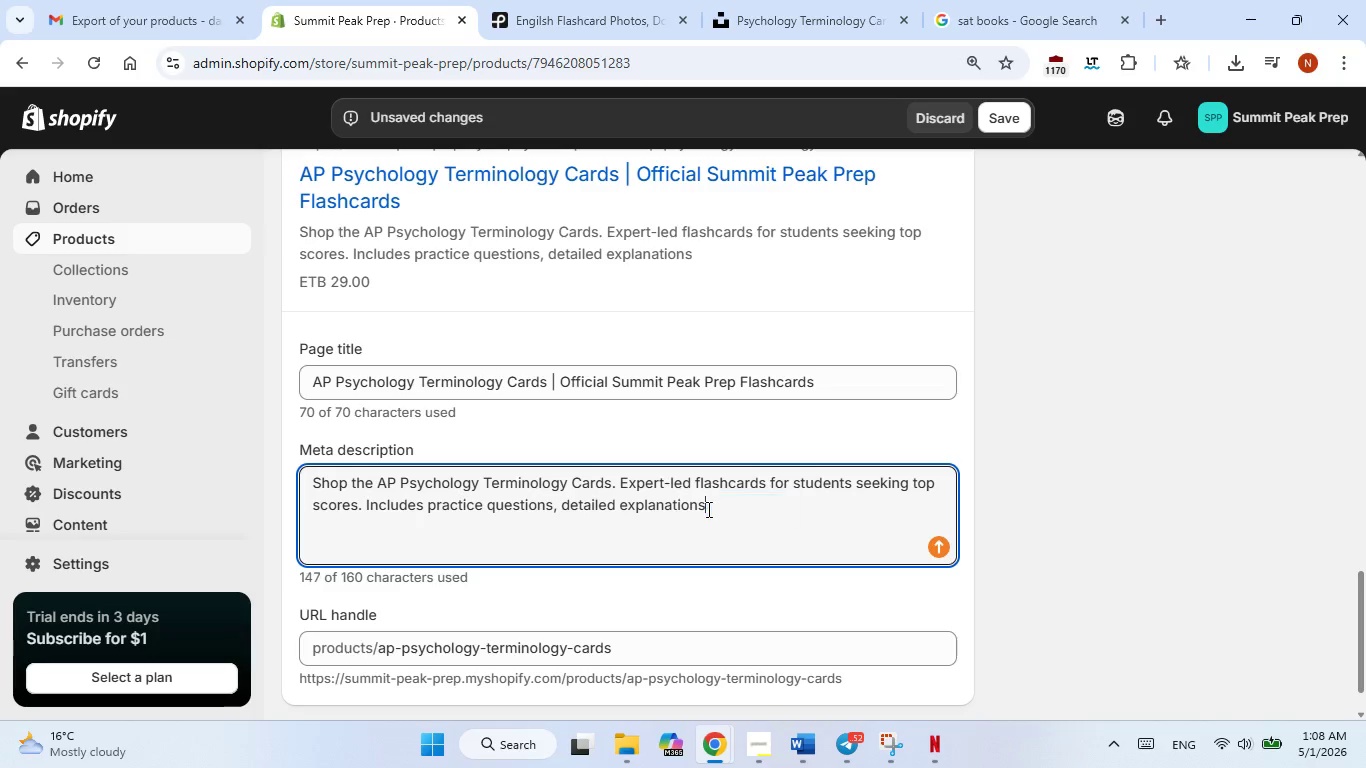 
key(Backspace)
 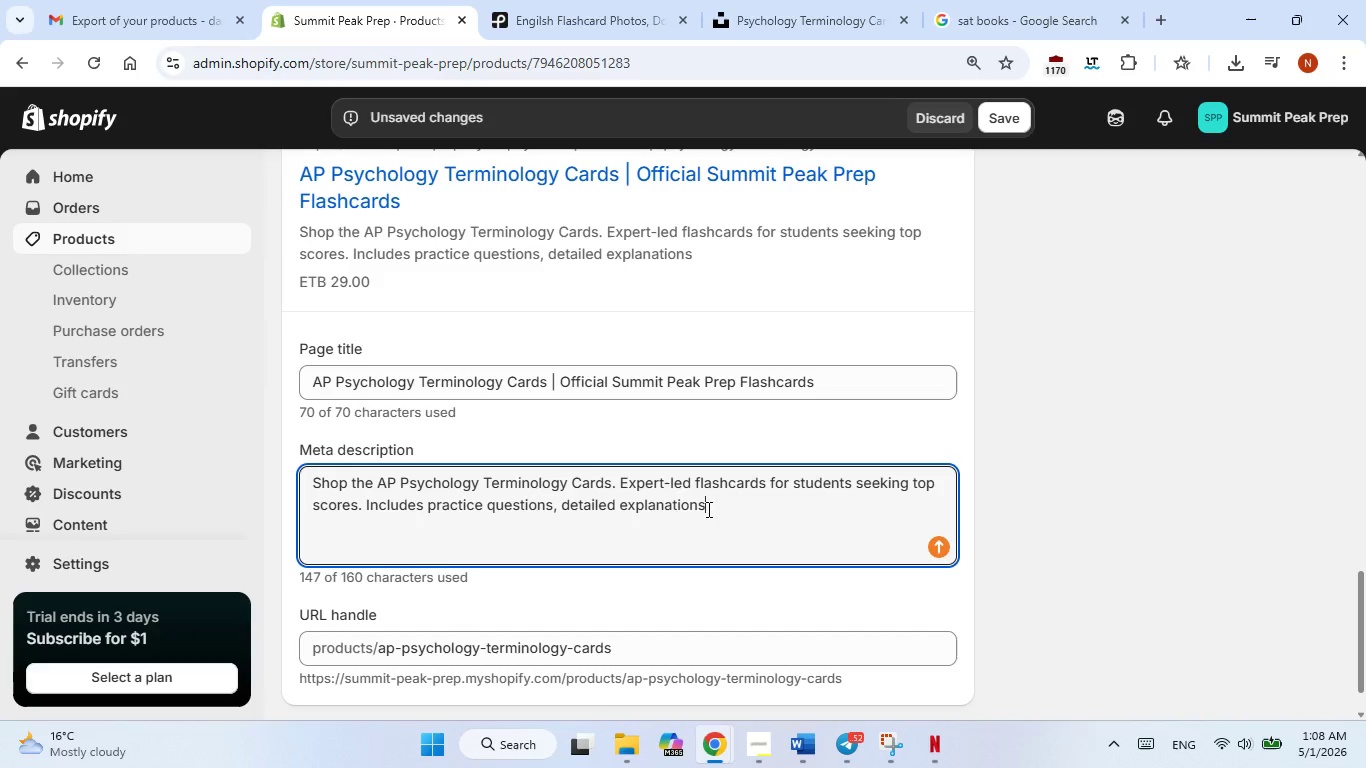 
key(Period)